 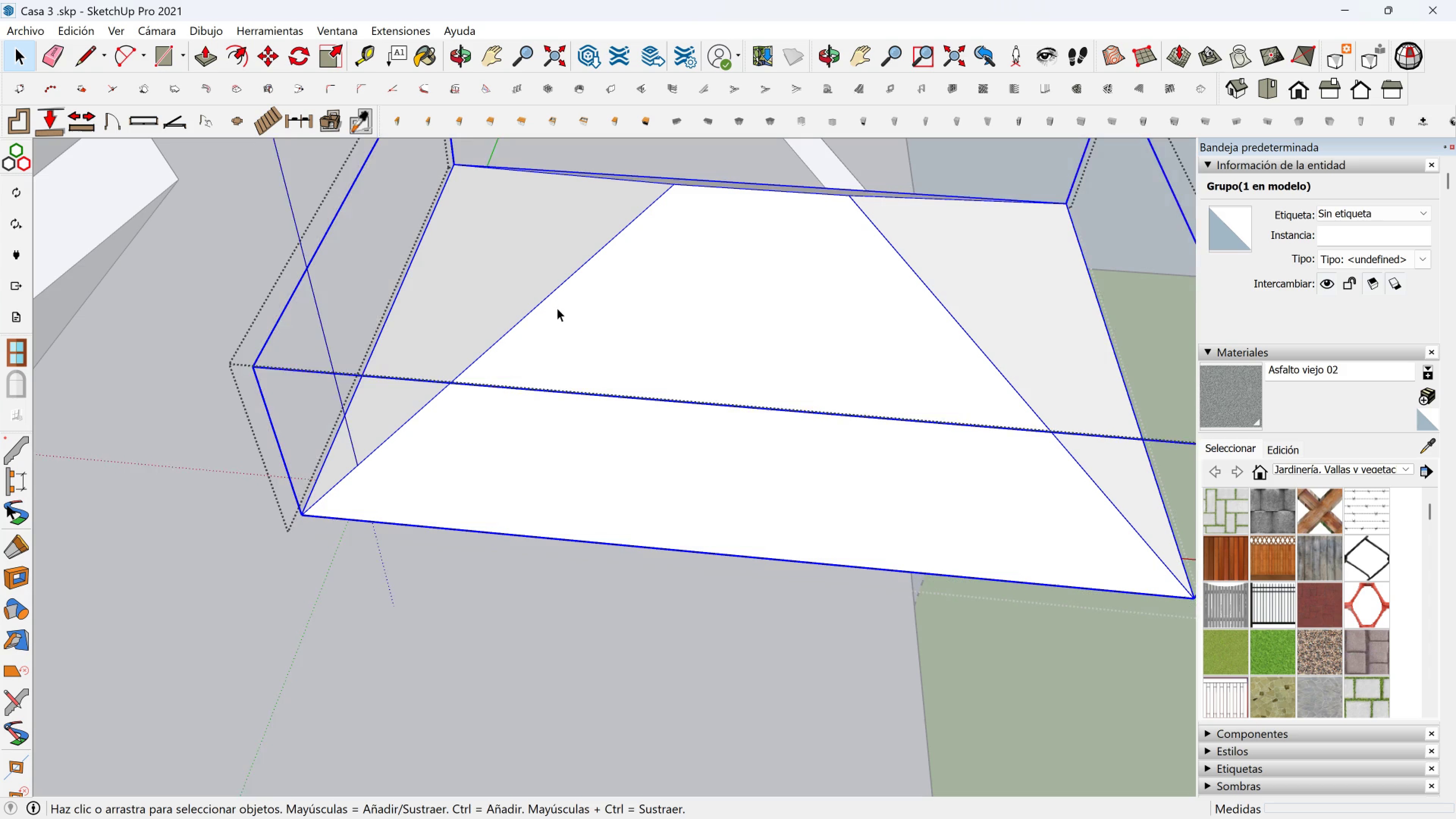 
triple_click([557, 308])
 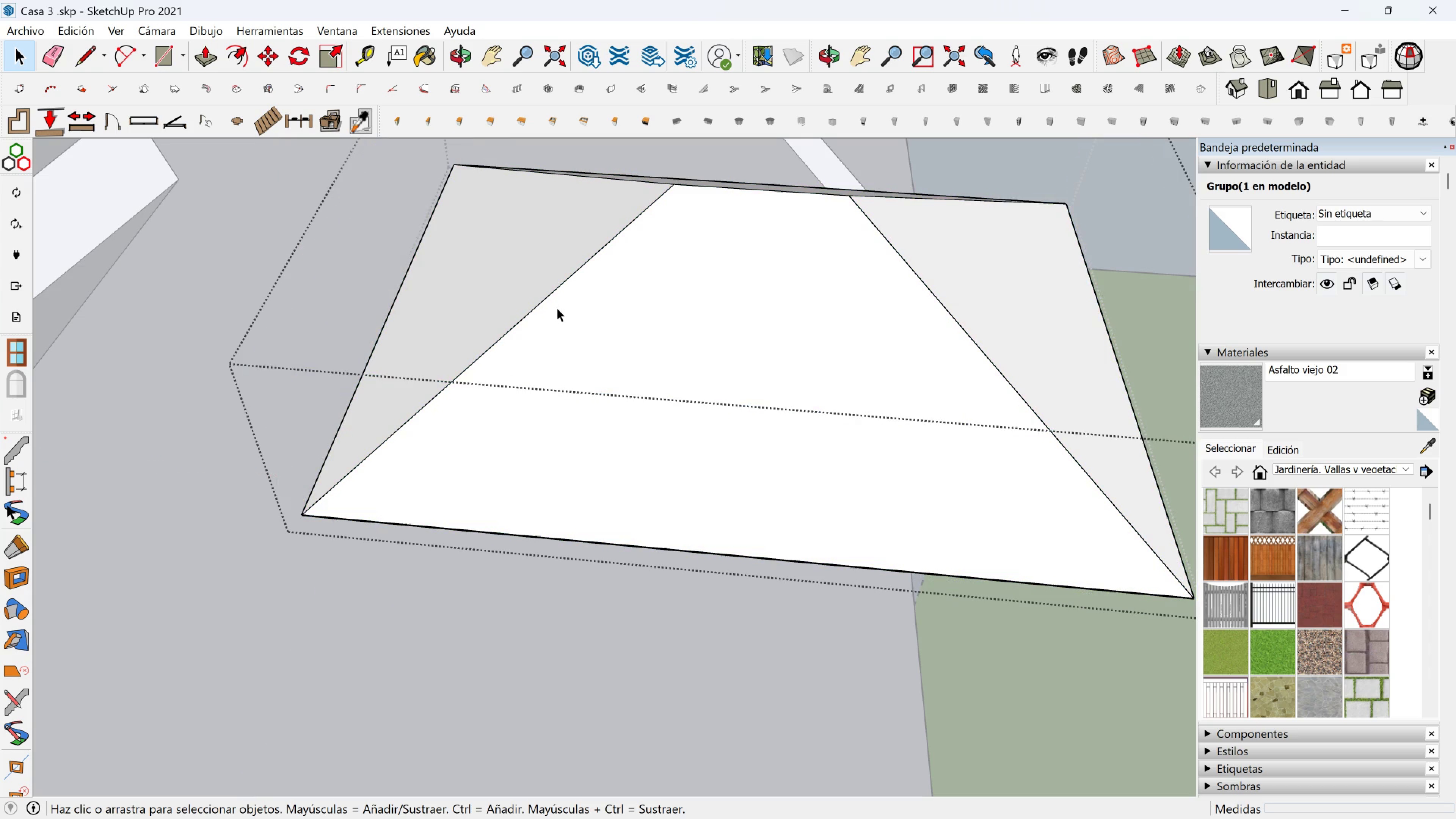 
triple_click([557, 308])
 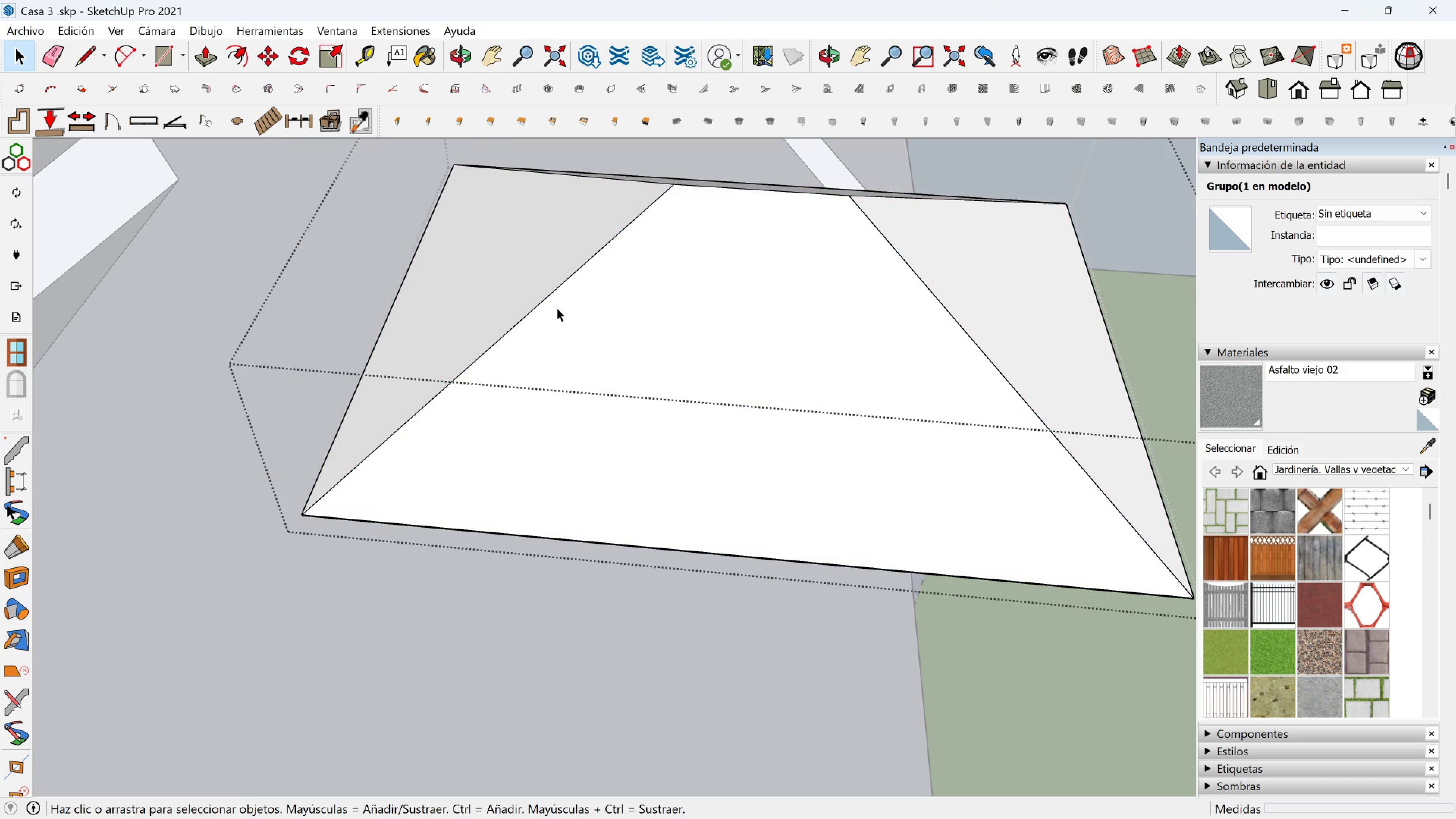 
triple_click([557, 308])
 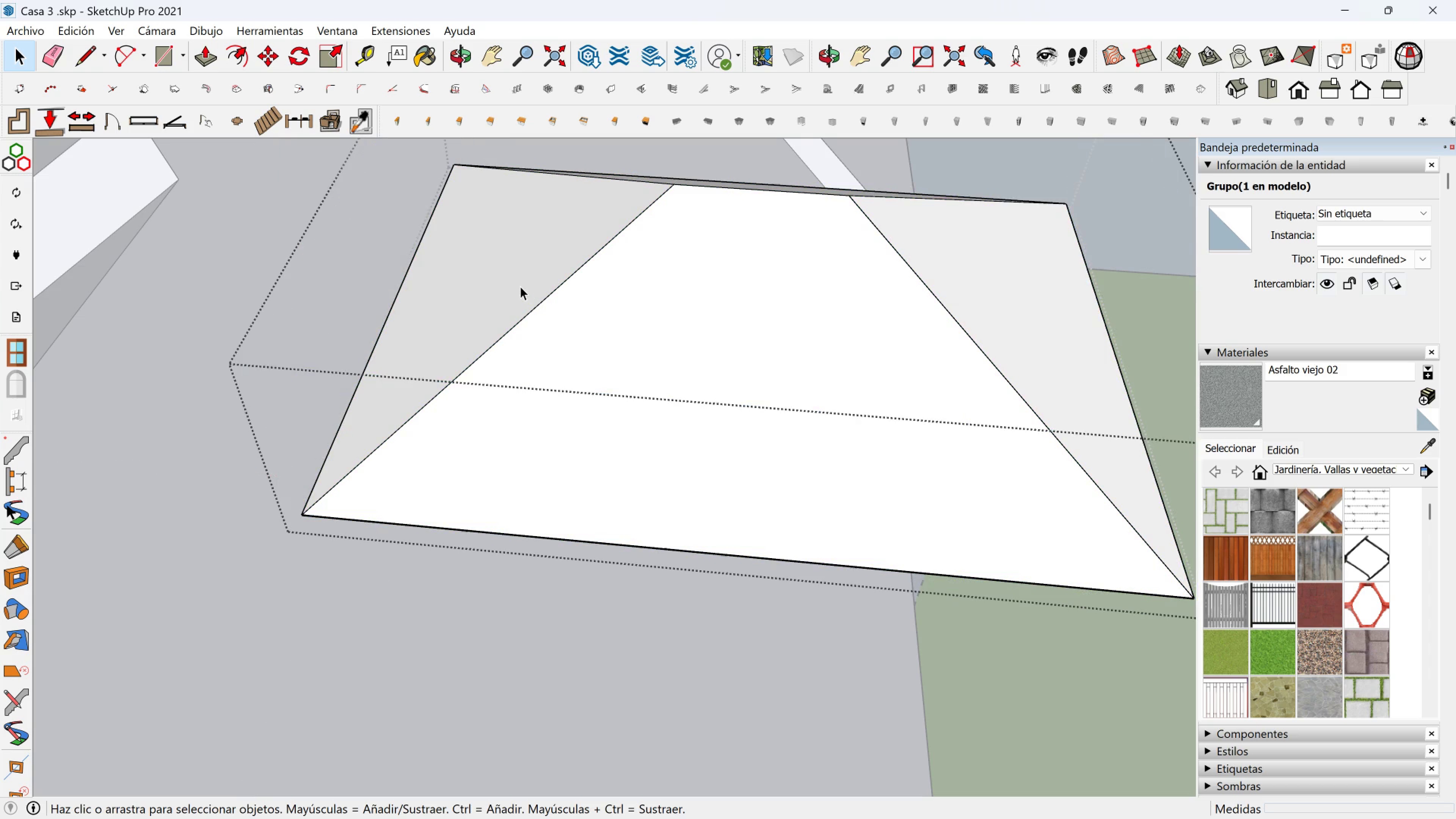 
triple_click([520, 286])
 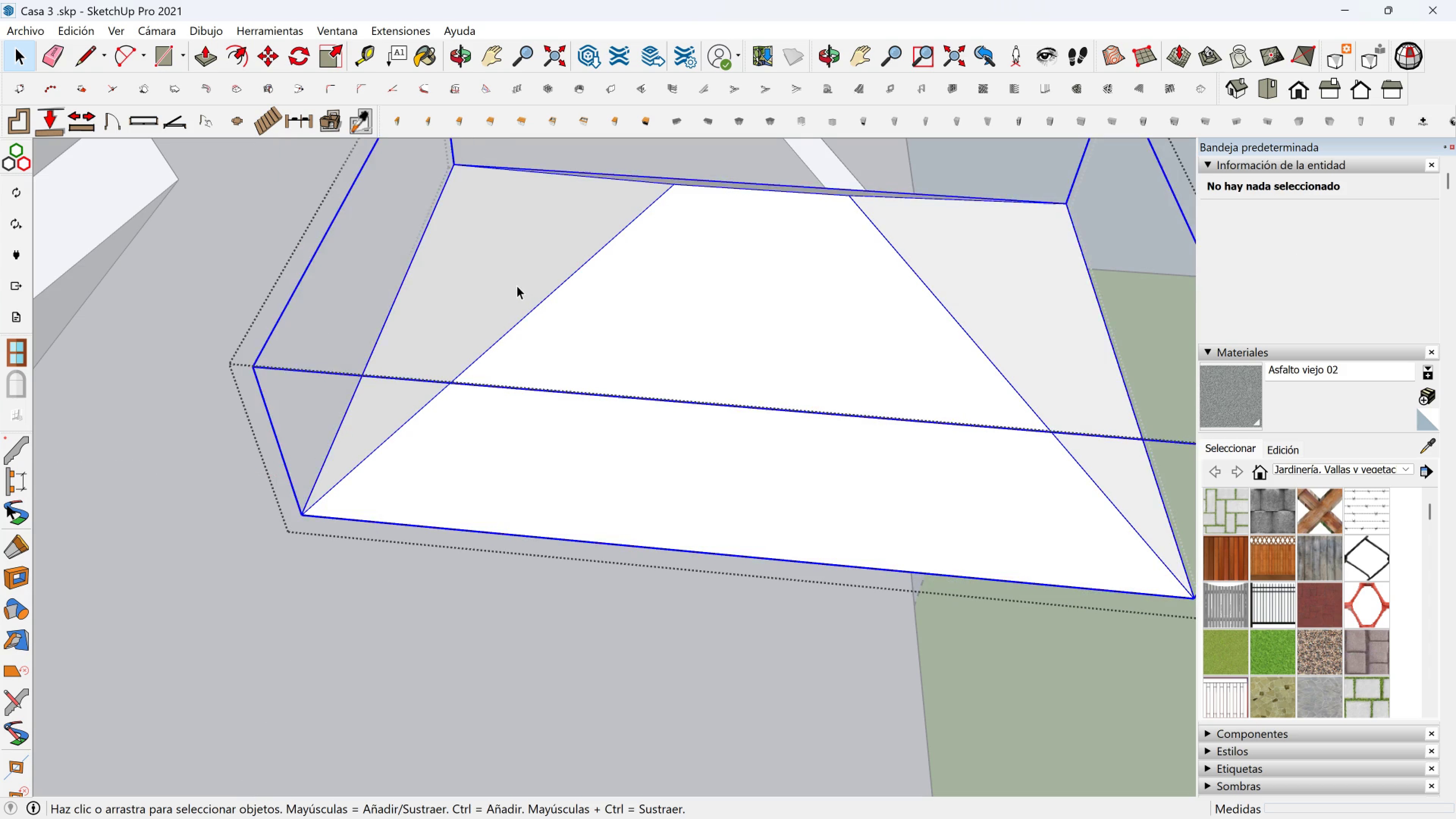 
triple_click([517, 286])
 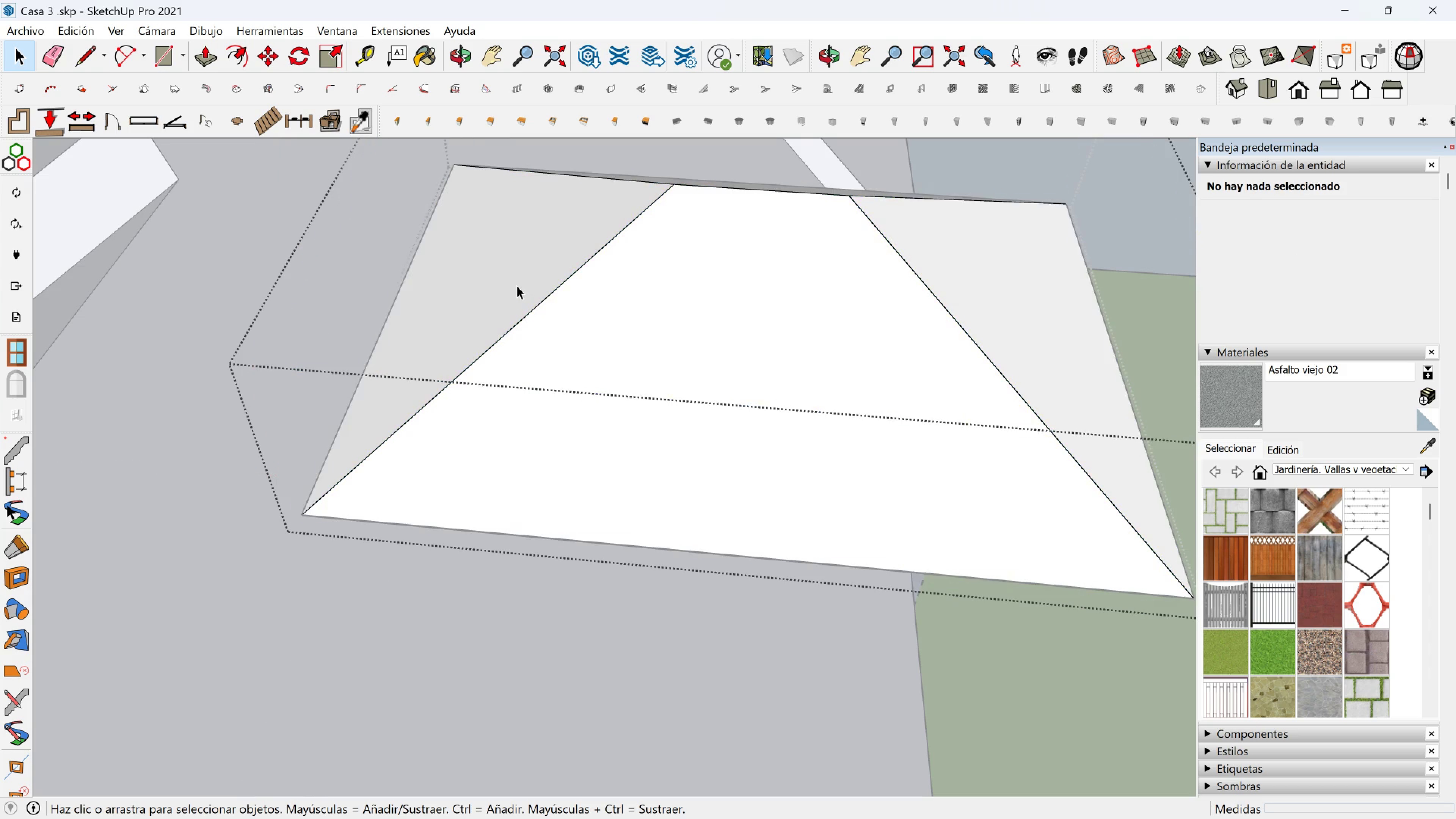 
triple_click([517, 286])
 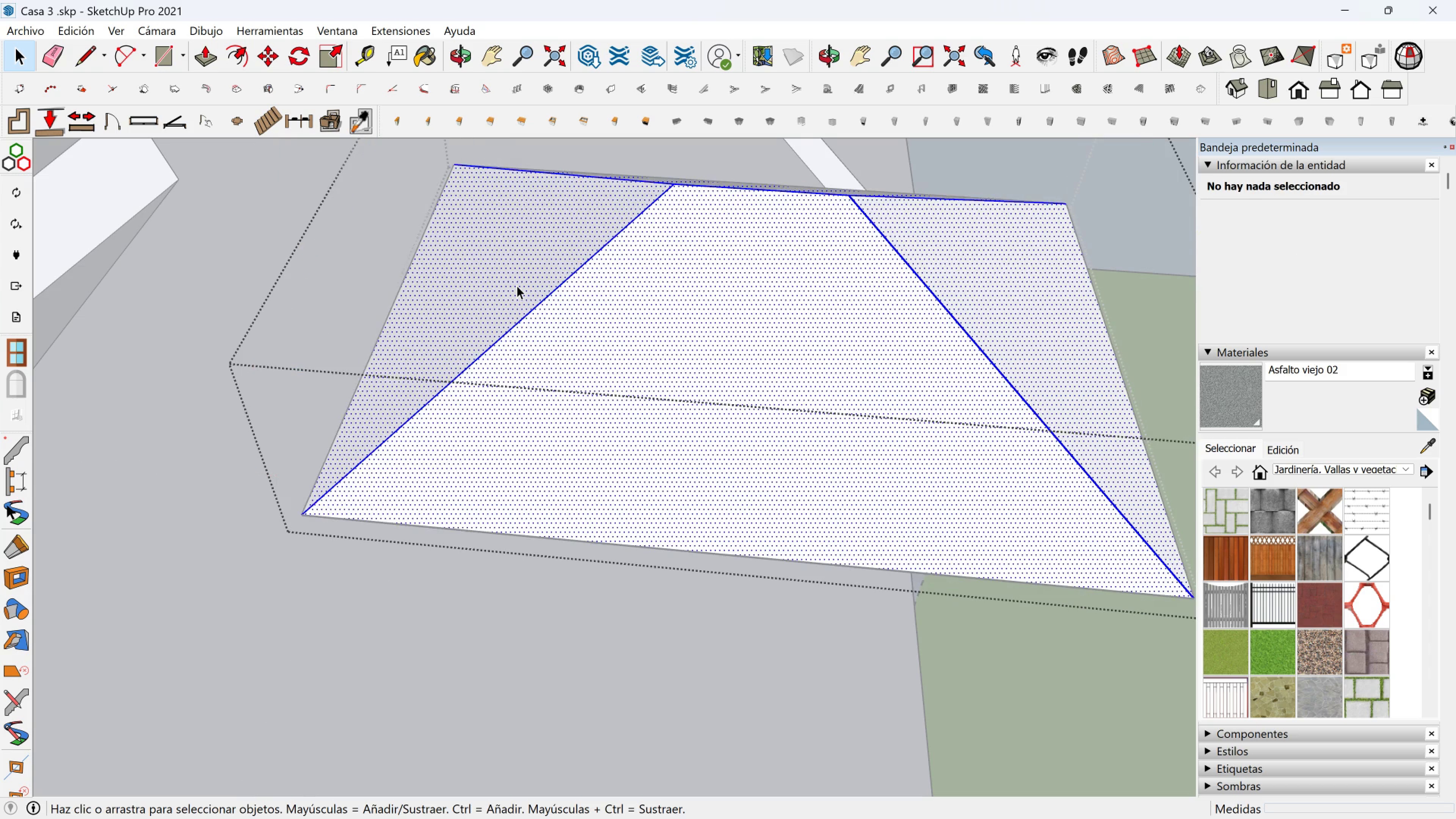 
triple_click([517, 286])
 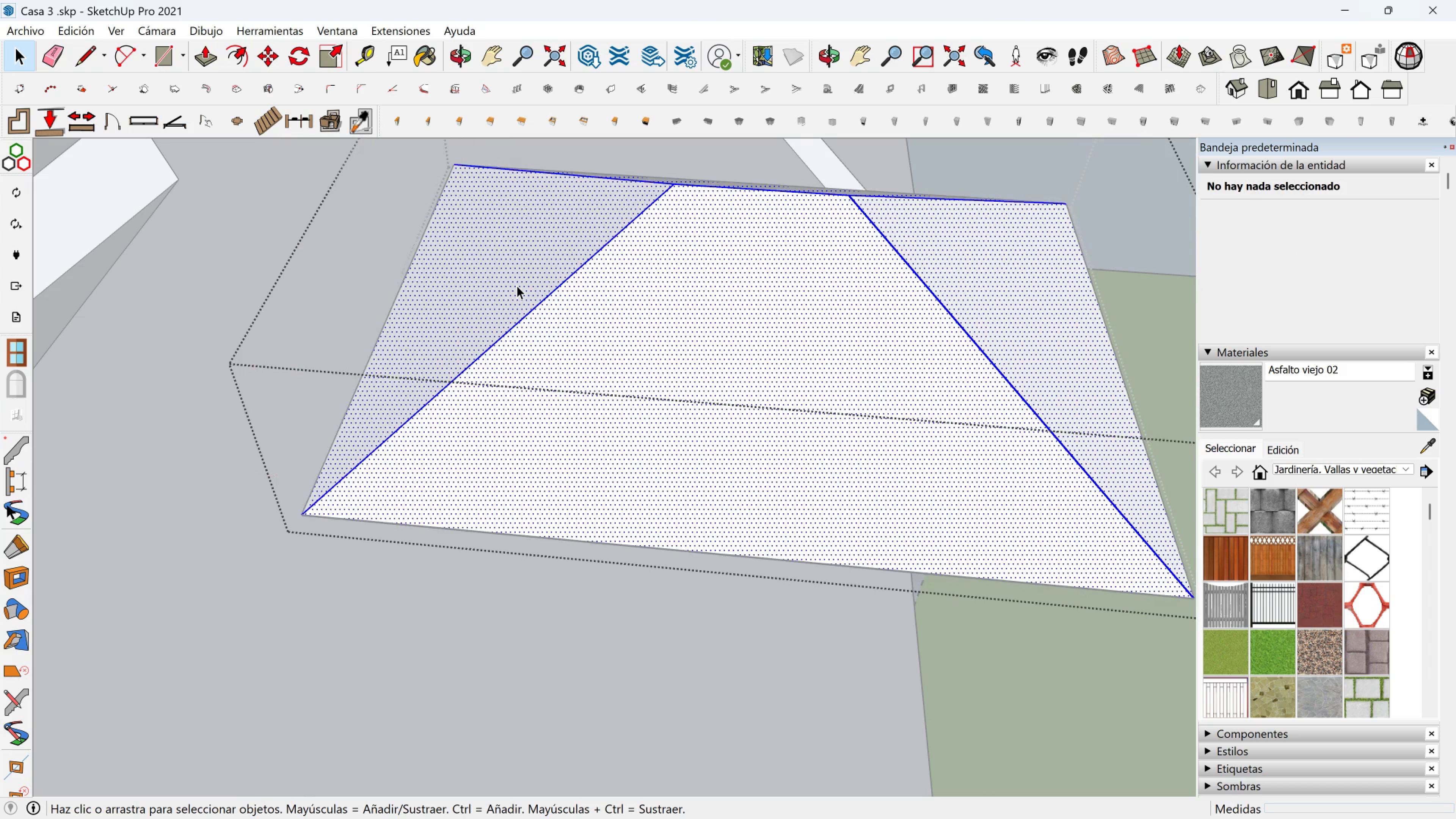 
triple_click([517, 286])